 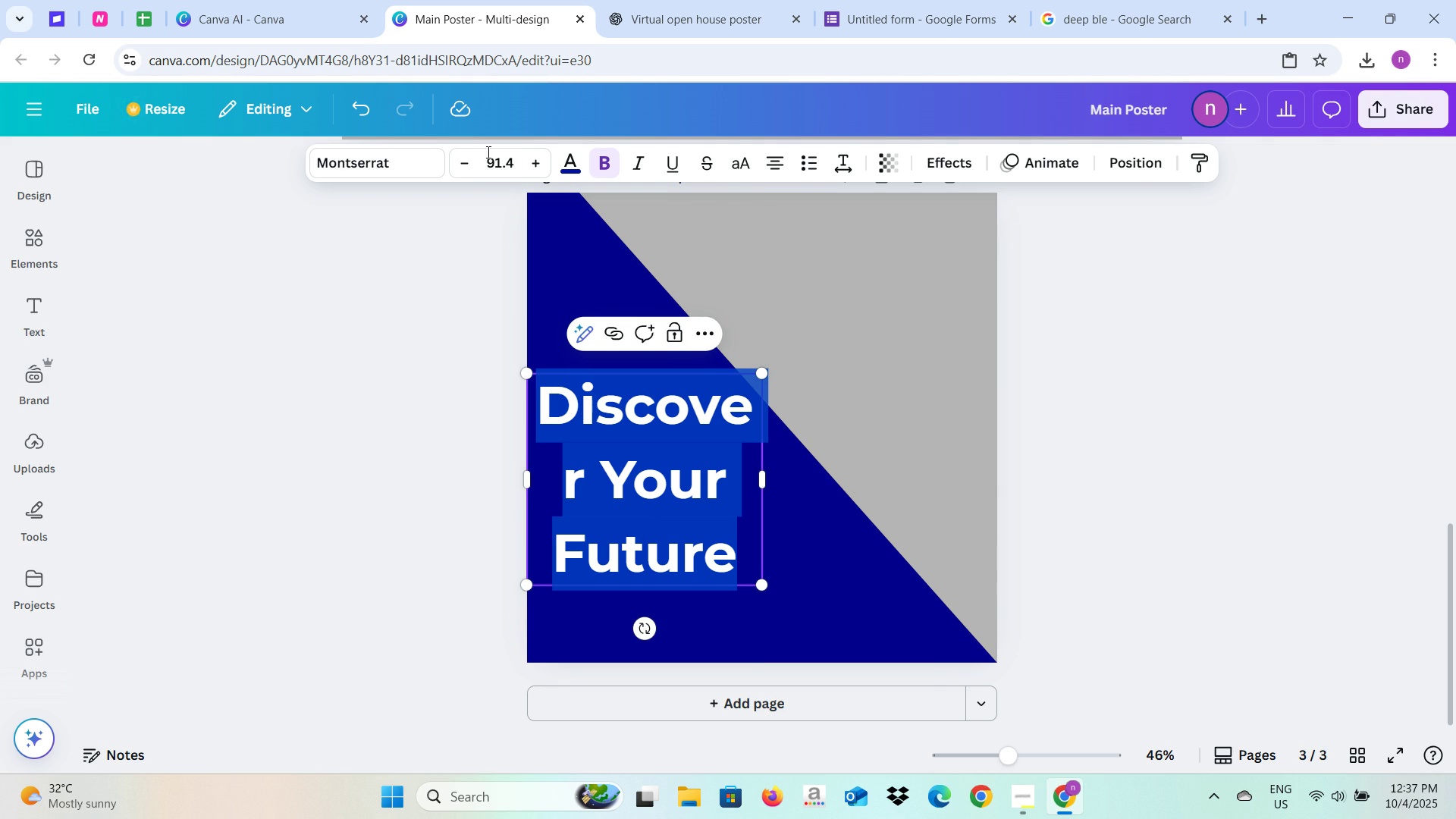 
left_click([469, 157])
 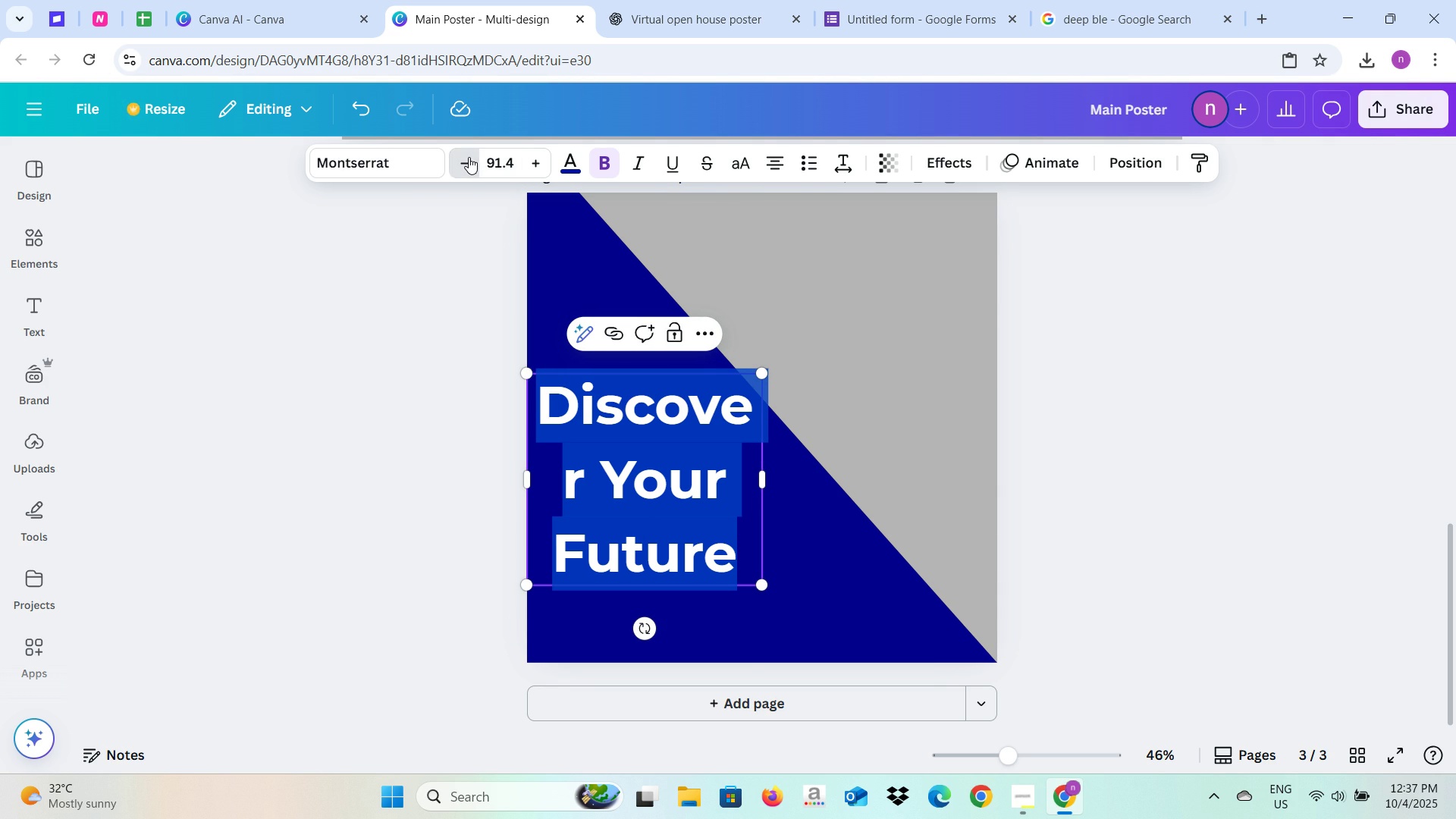 
left_click([469, 157])
 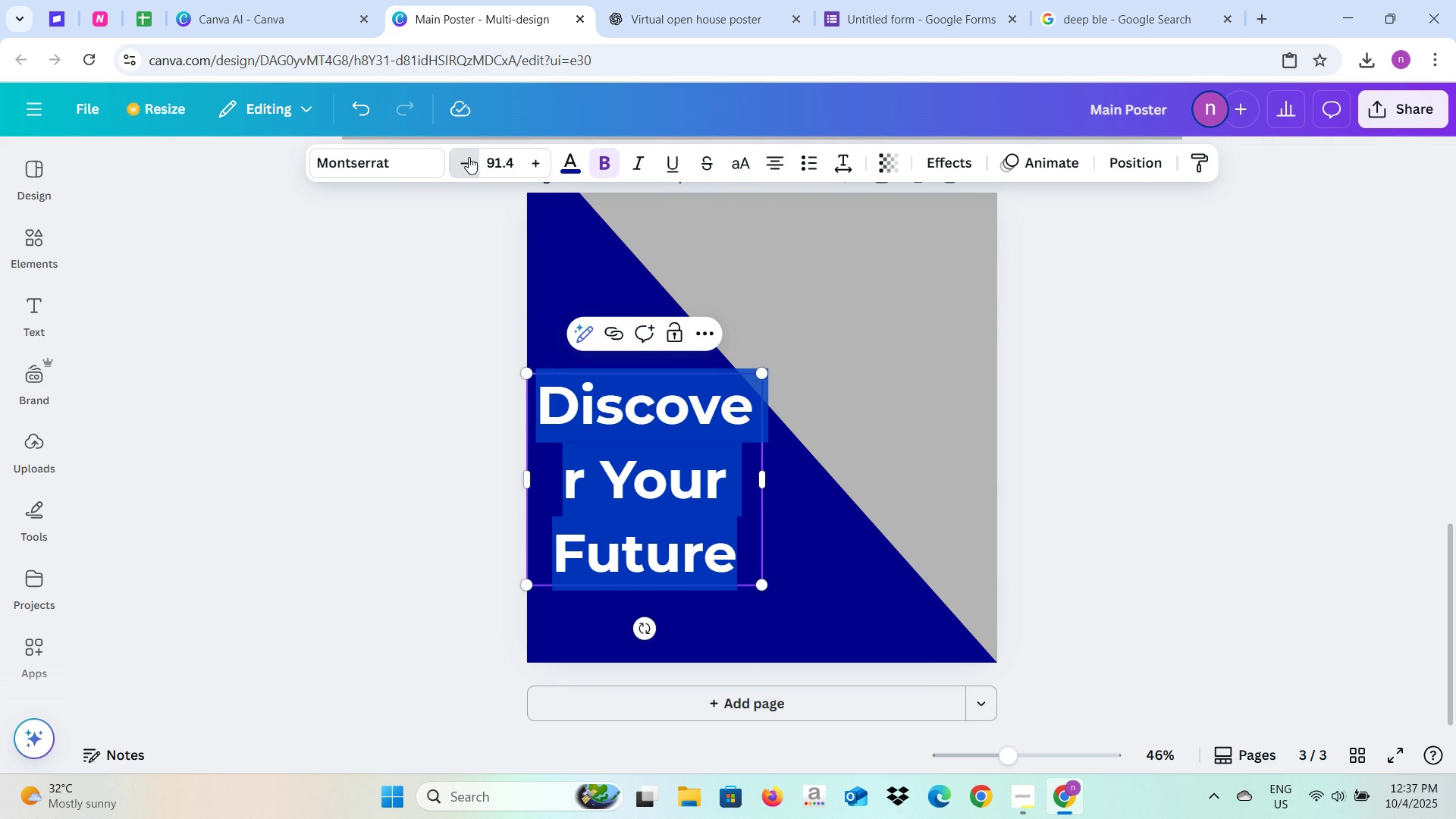 
double_click([469, 157])
 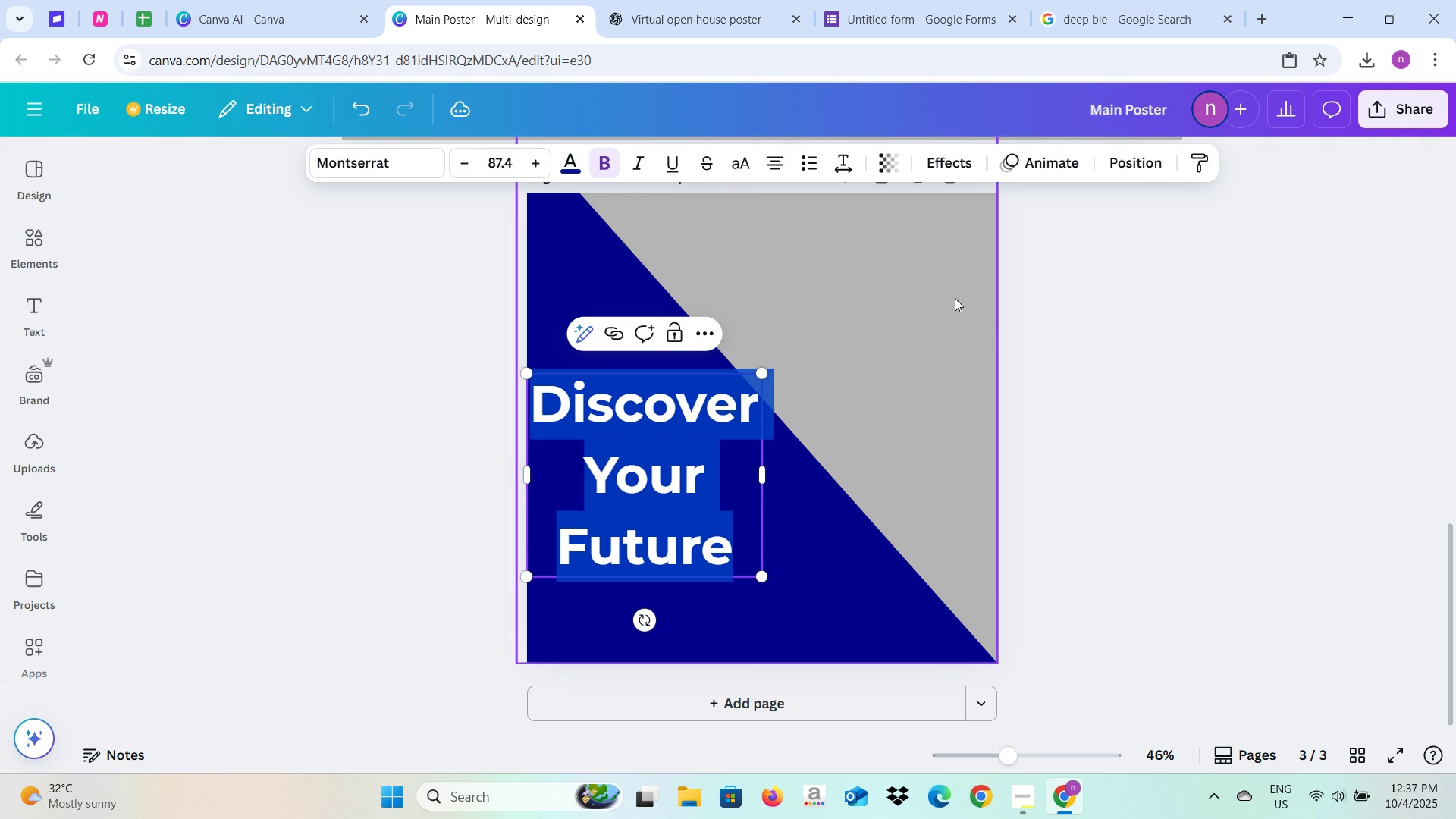 
left_click([1051, 373])
 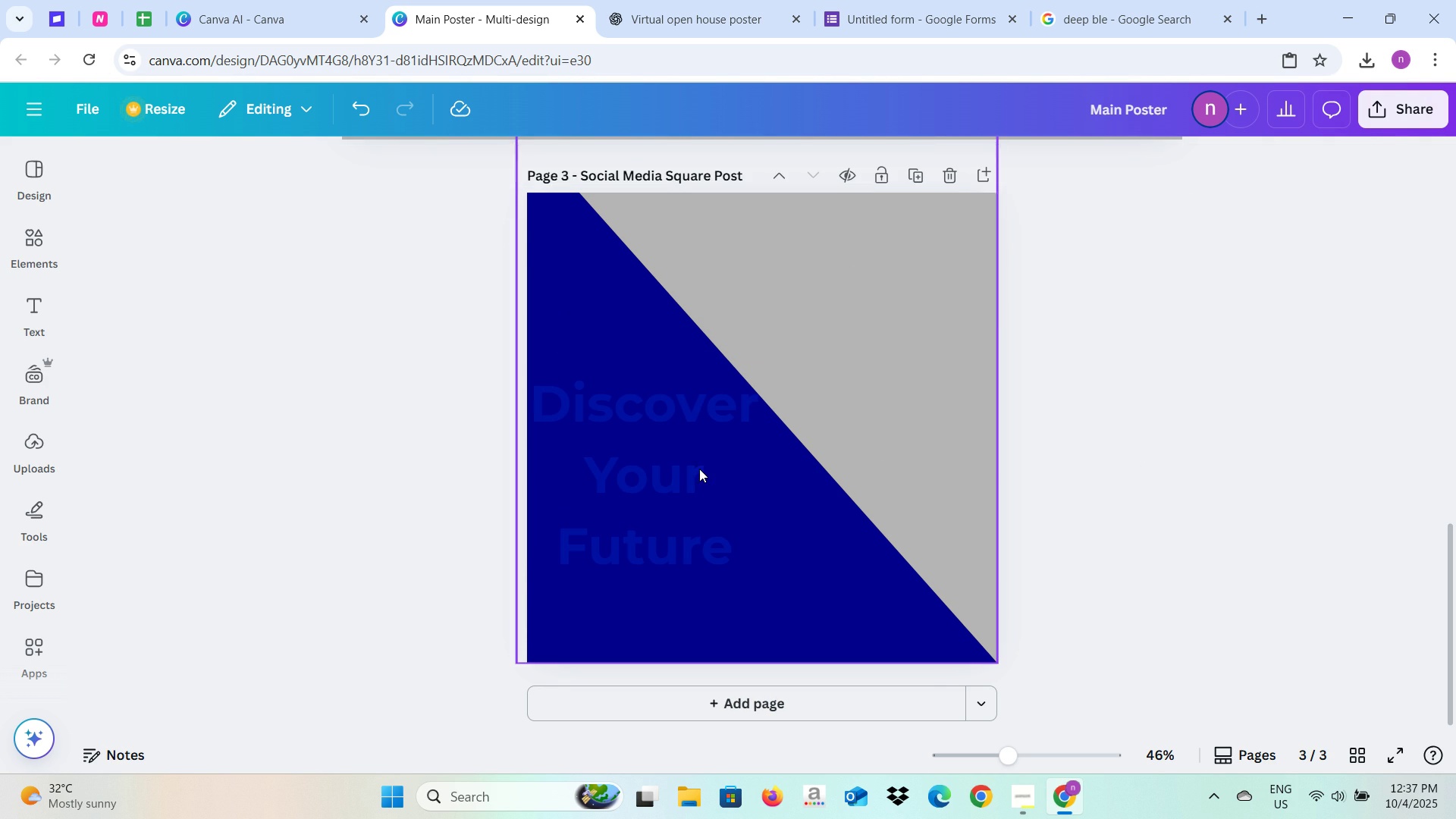 
left_click([695, 469])
 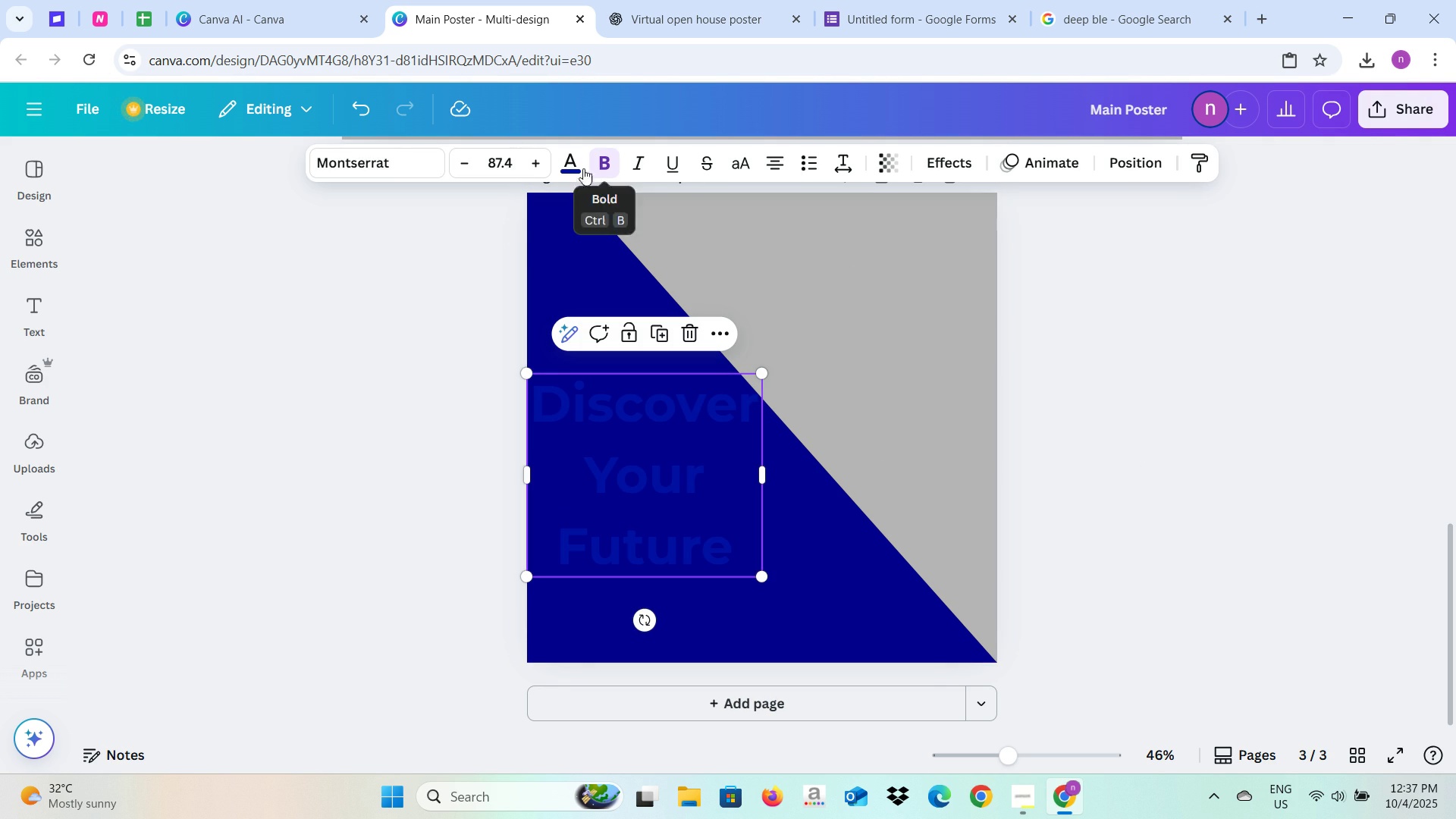 
left_click([575, 165])
 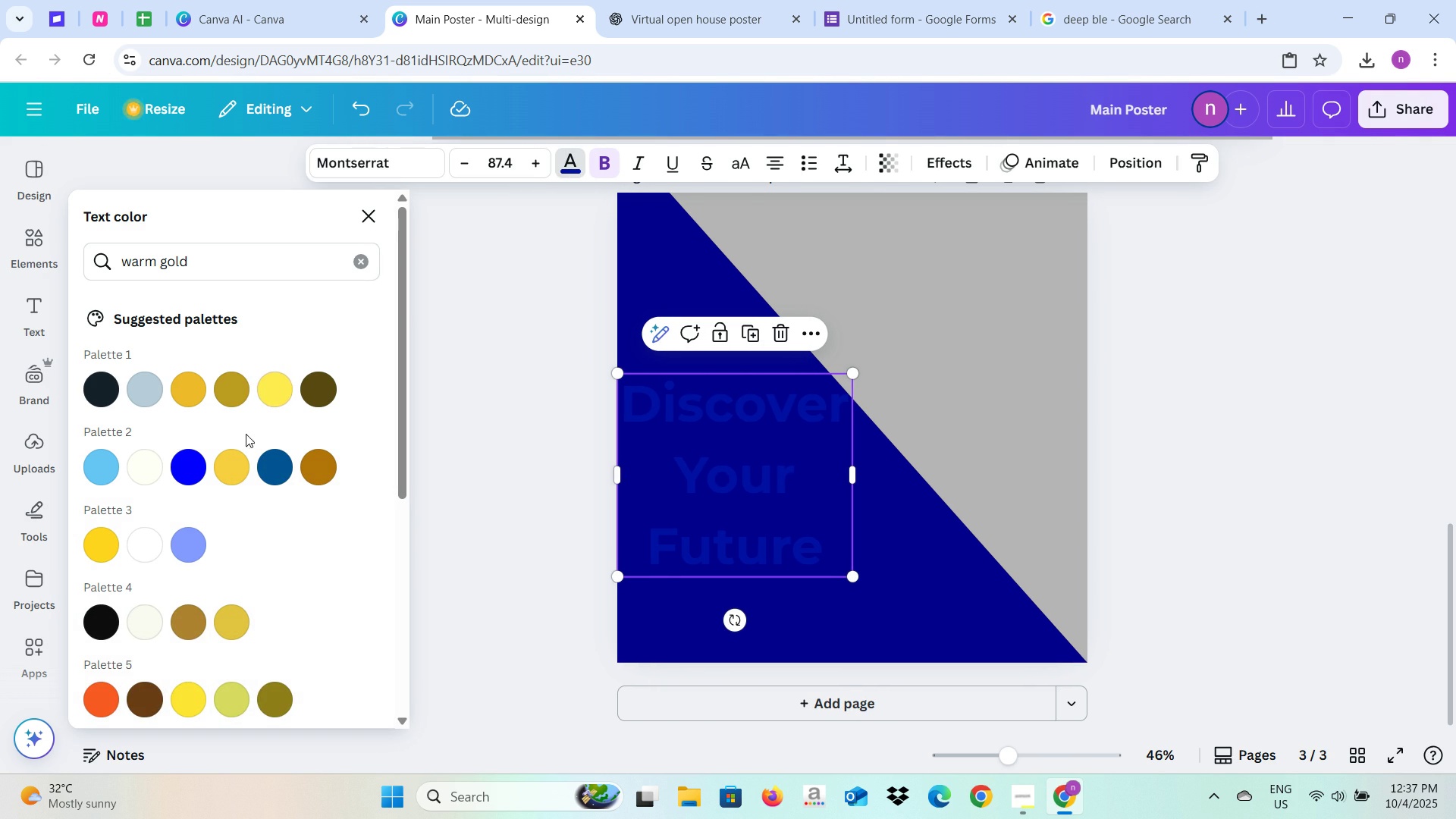 
left_click([223, 465])
 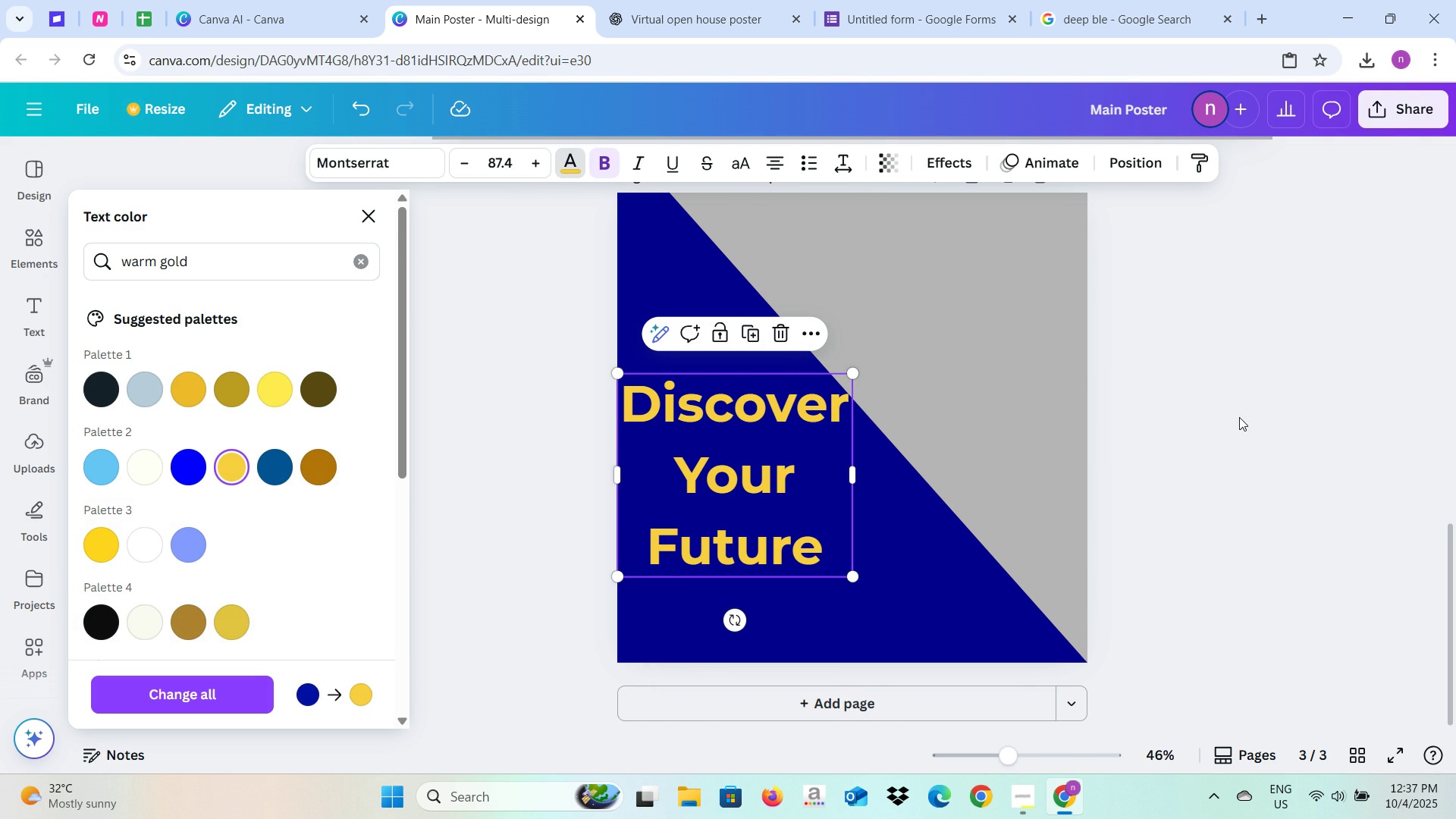 
left_click([1239, 417])
 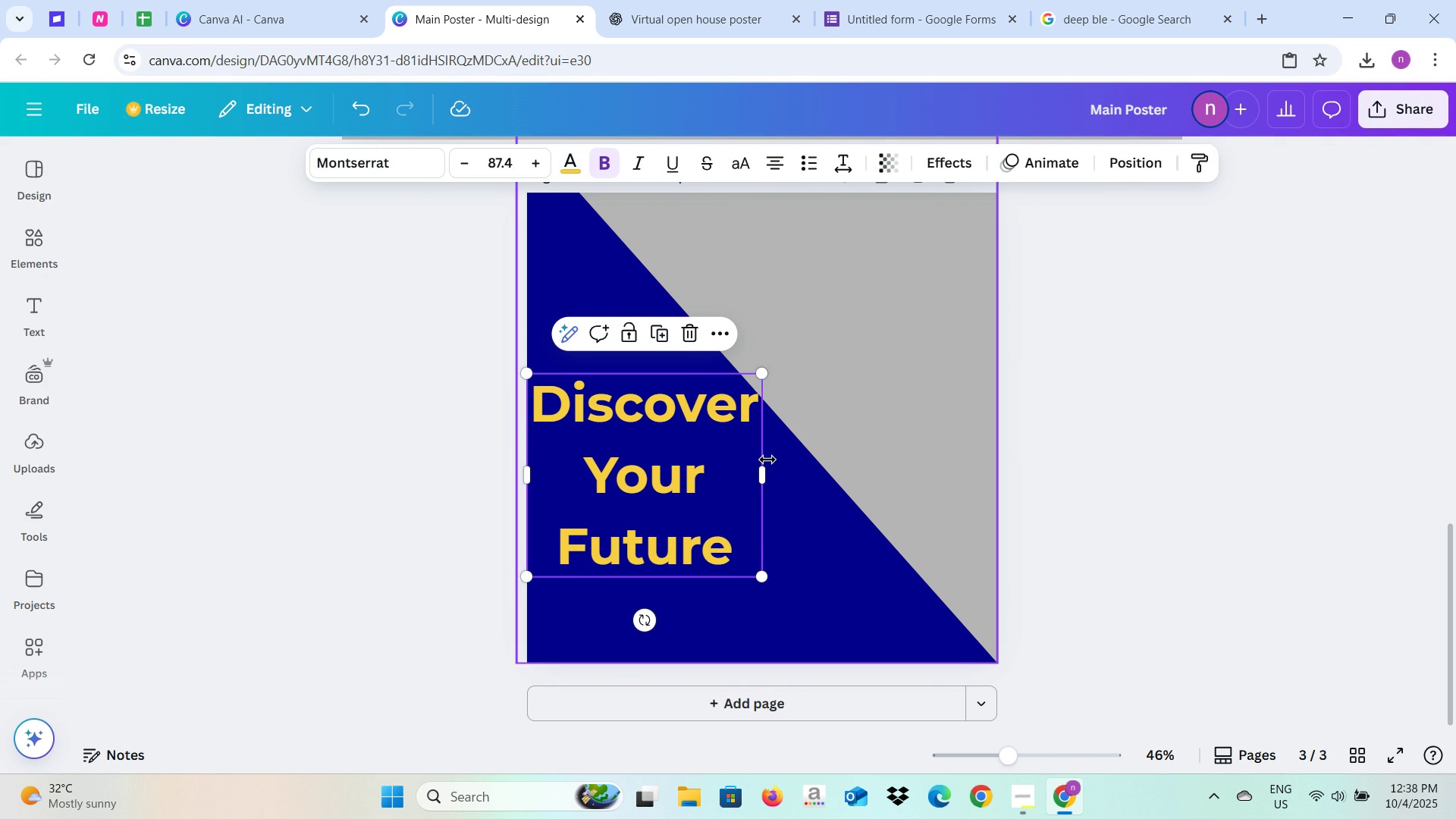 
left_click([1277, 364])
 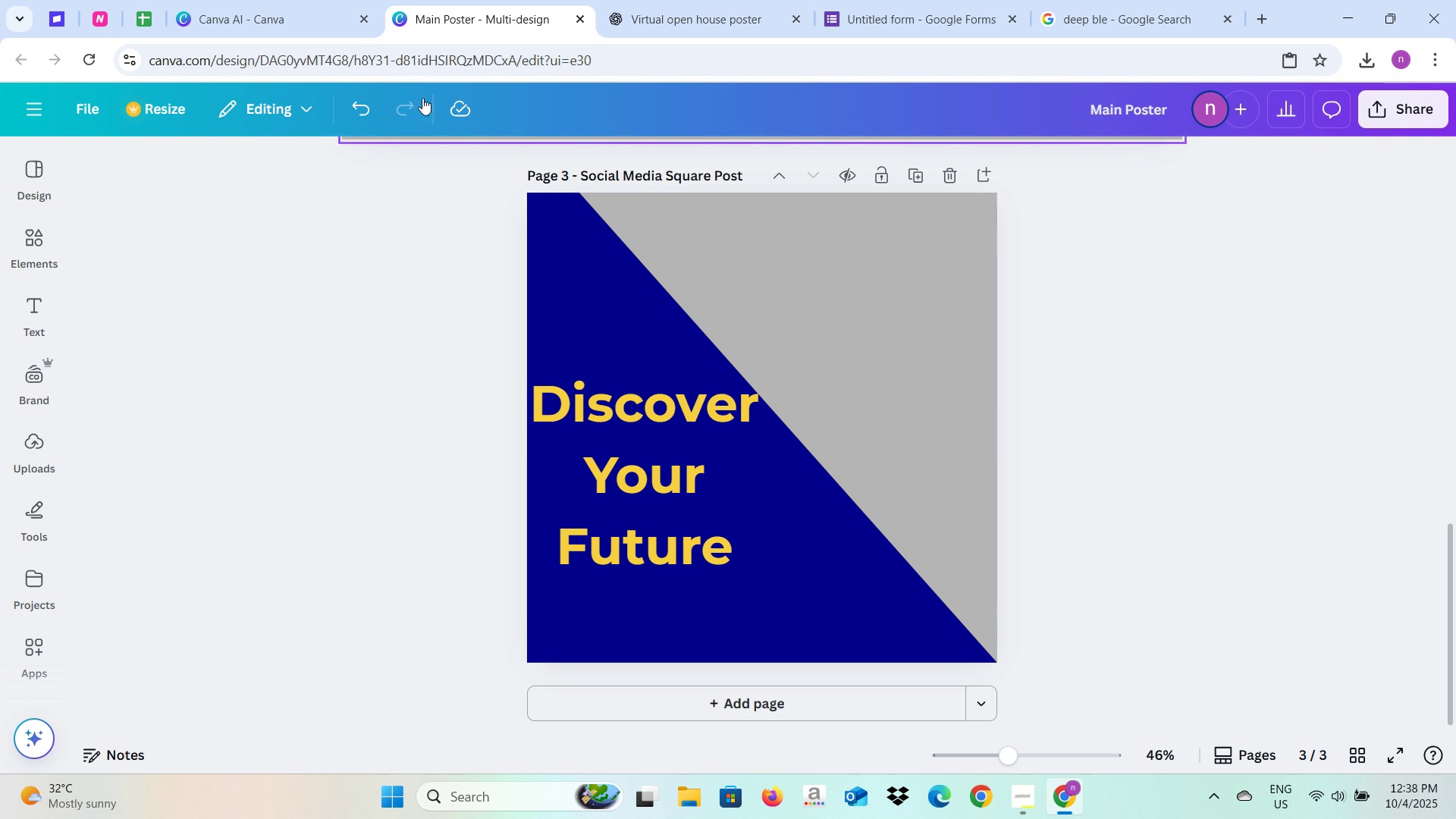 
scroll: coordinate [551, 407], scroll_direction: up, amount: 5.0
 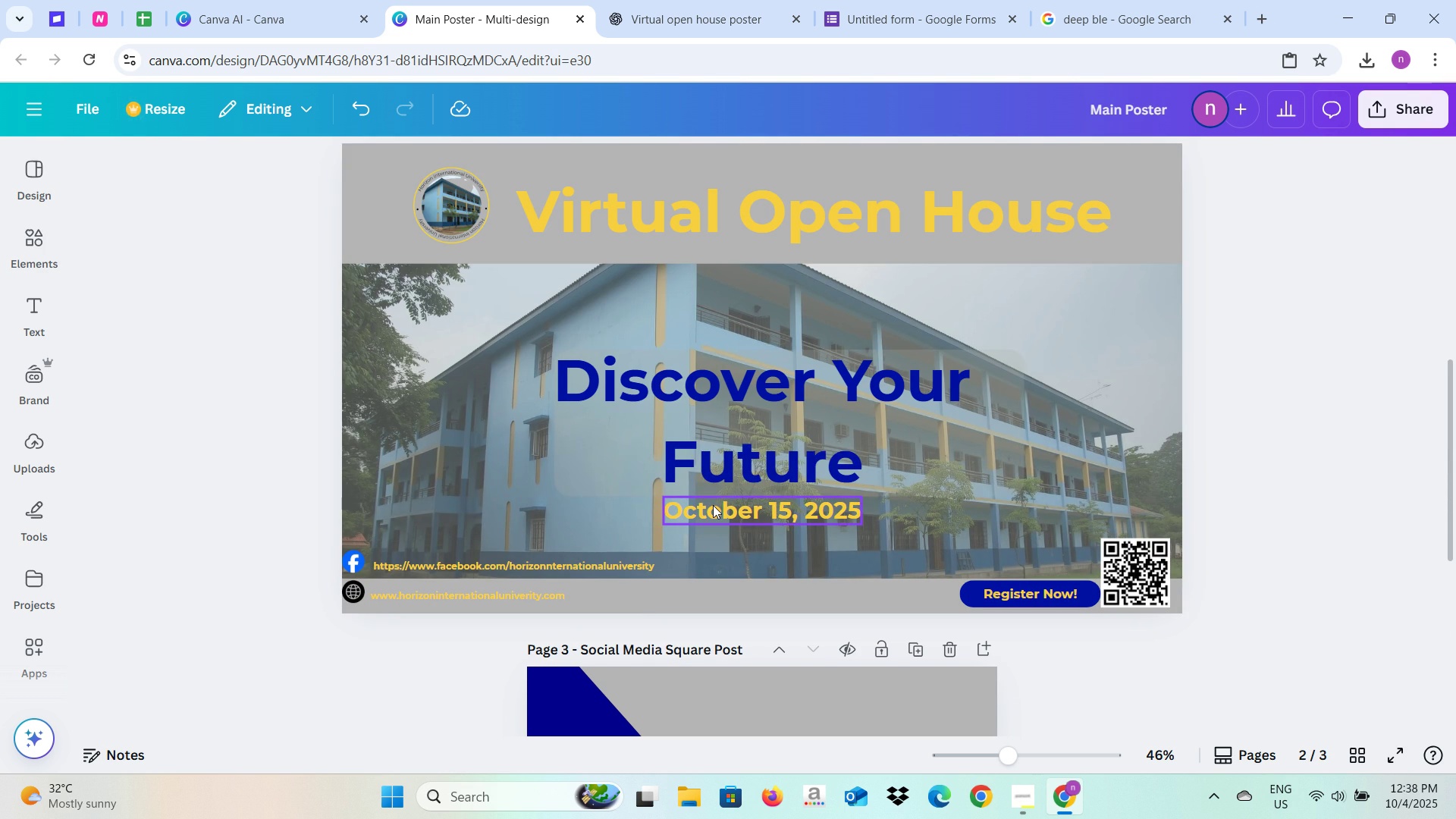 
left_click([713, 505])